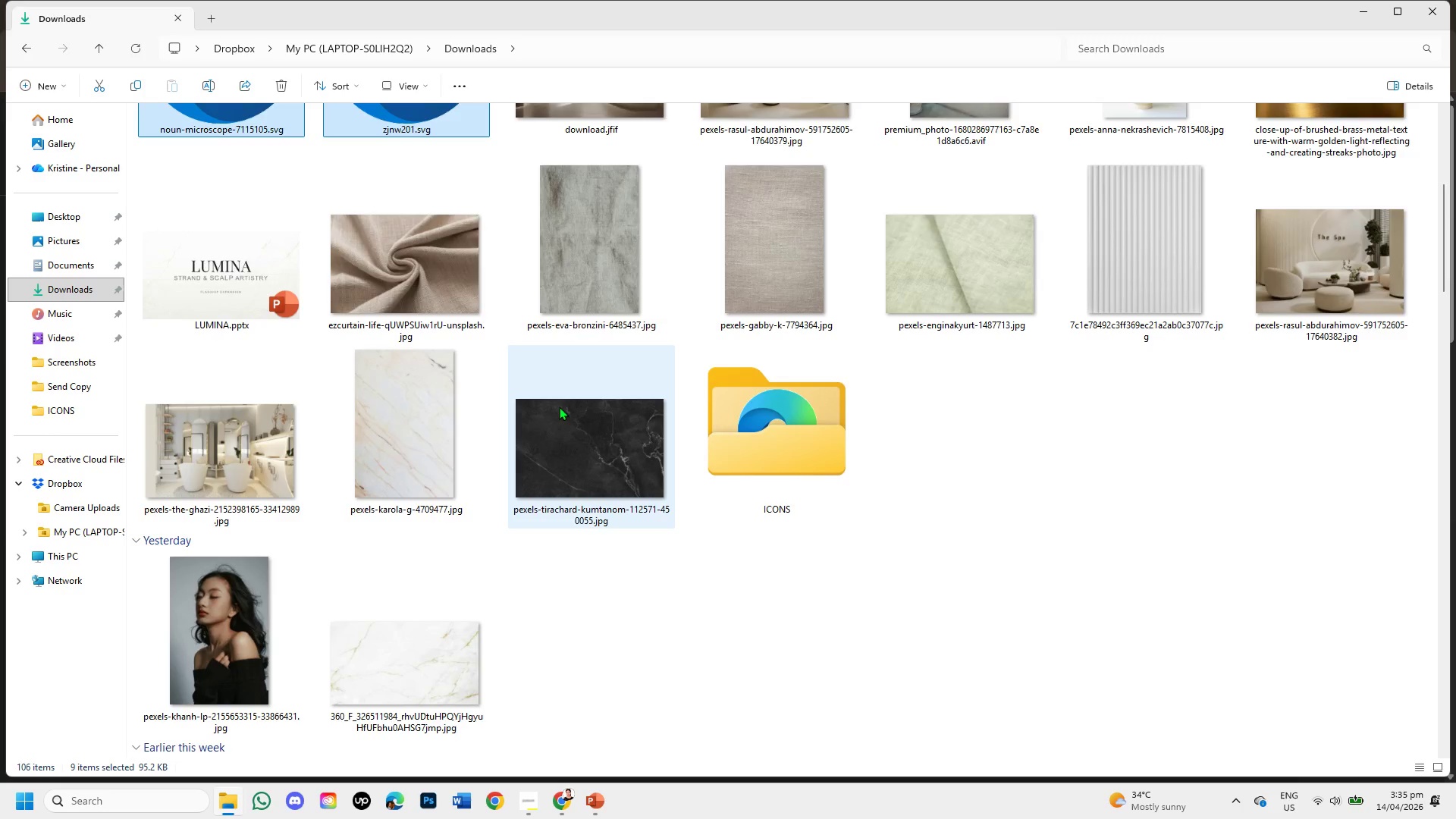 
scroll: coordinate [559, 406], scroll_direction: up, amount: 1.0
 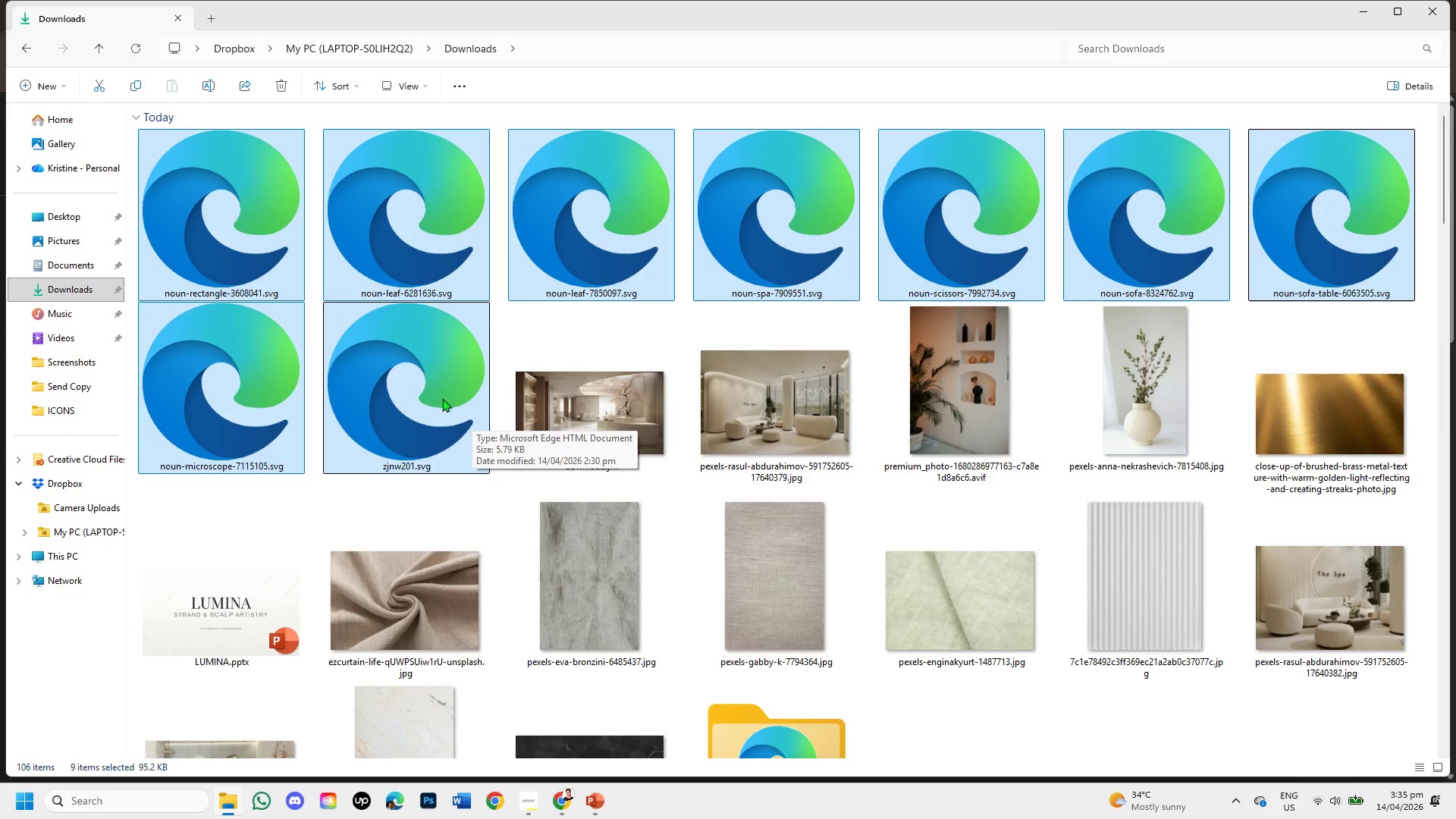 
left_click_drag(start_coordinate=[357, 365], to_coordinate=[758, 714])
 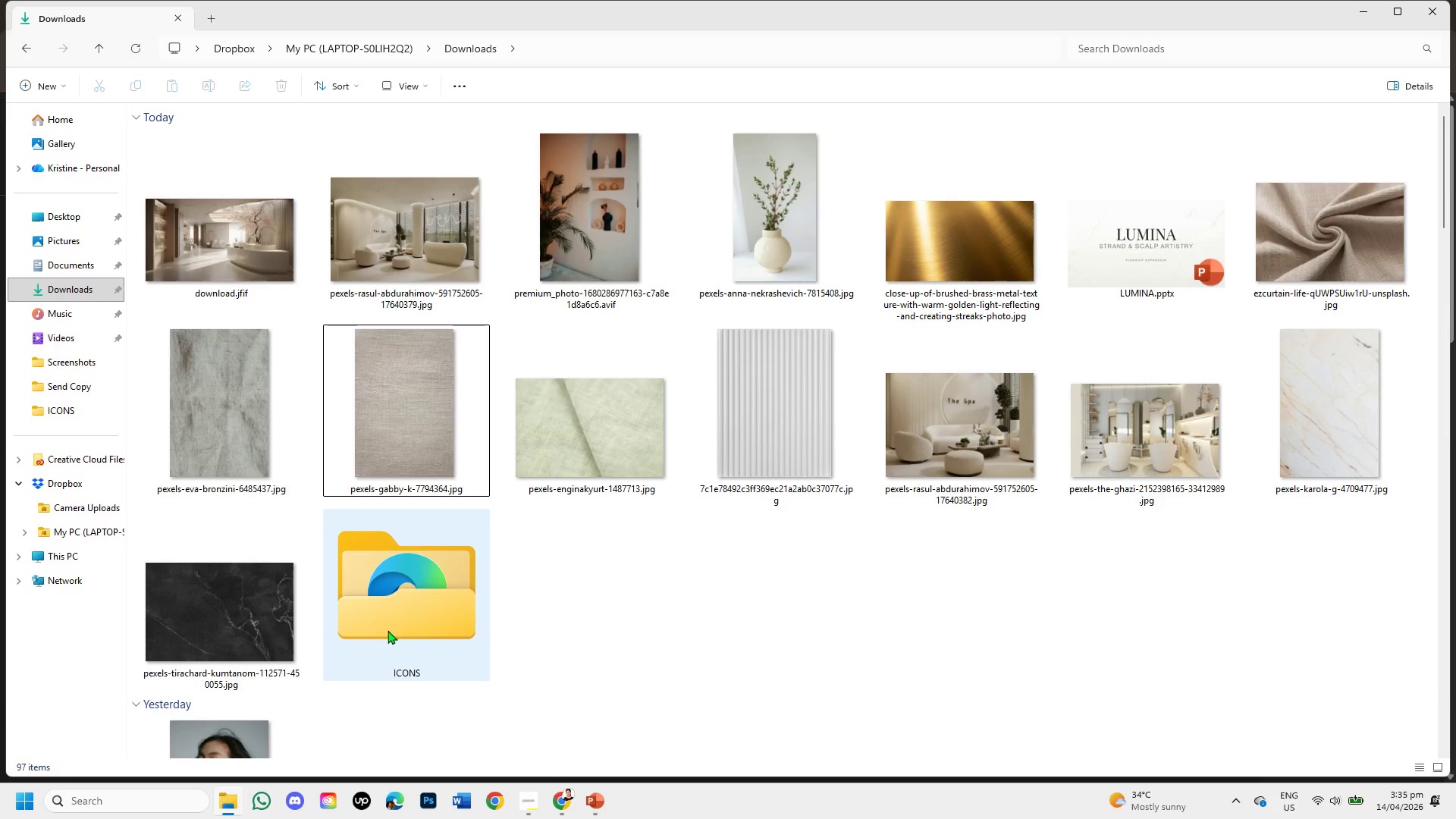 
double_click([381, 628])
 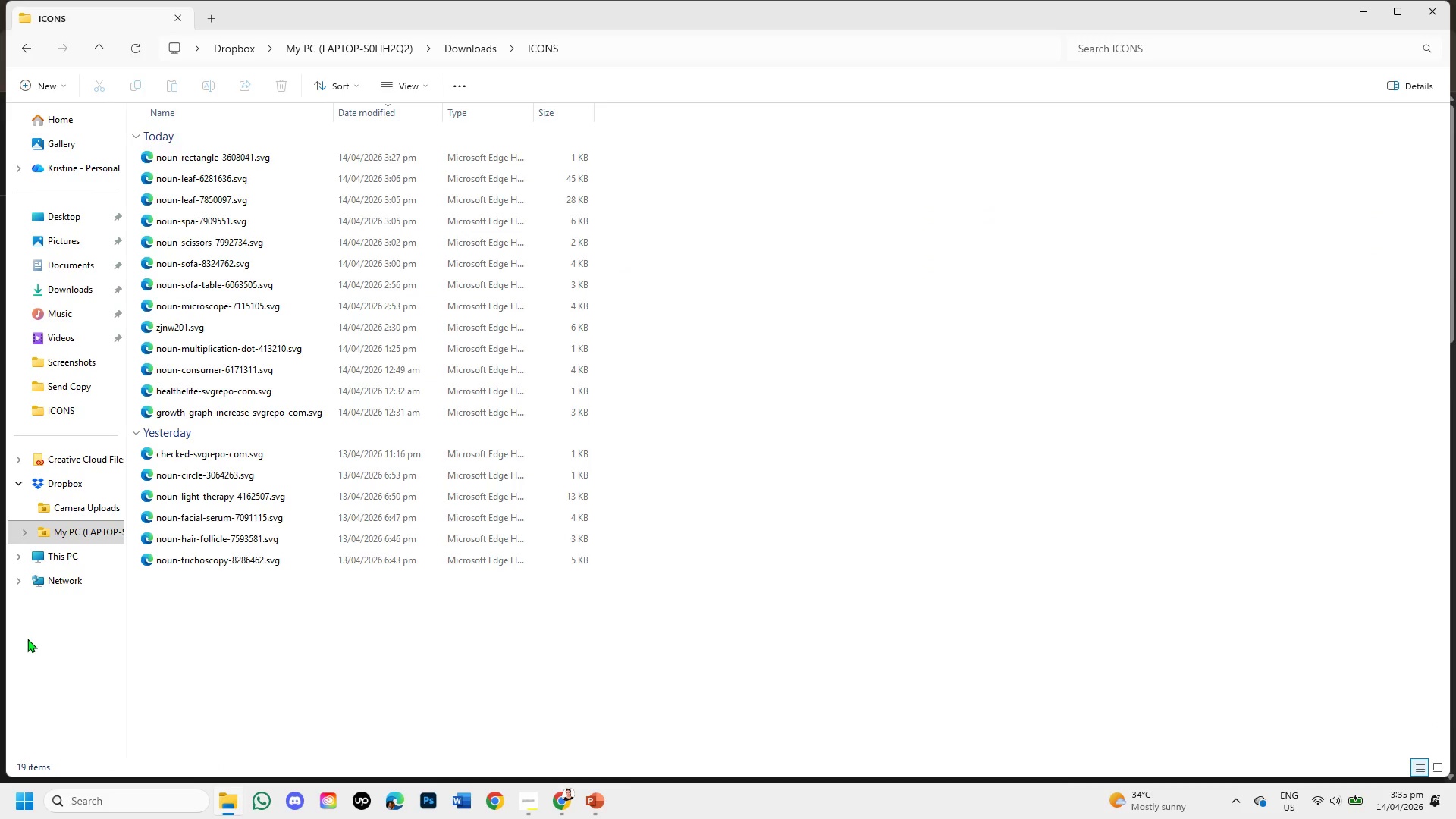 
wait(8.66)
 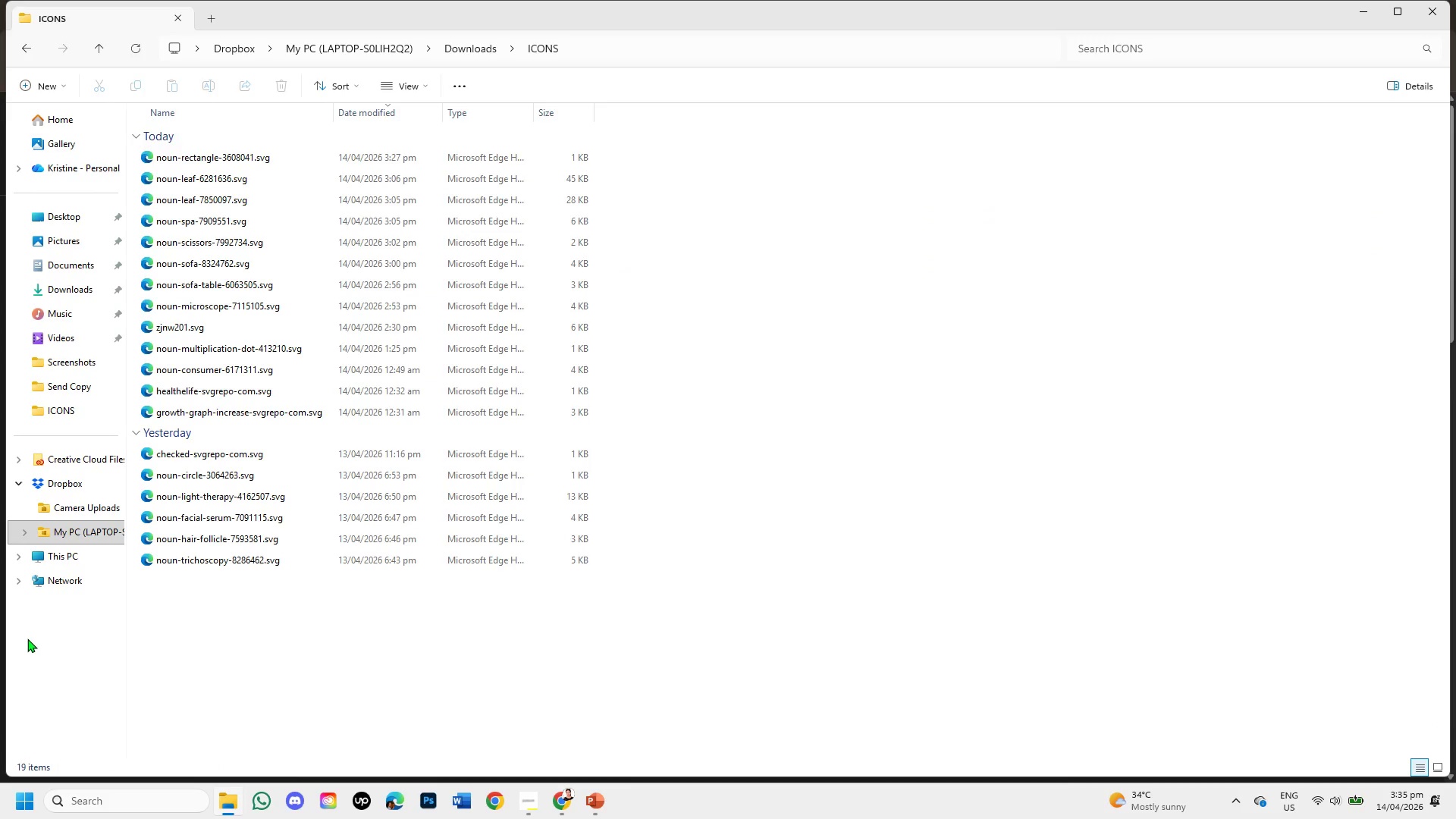 
left_click([77, 297])
 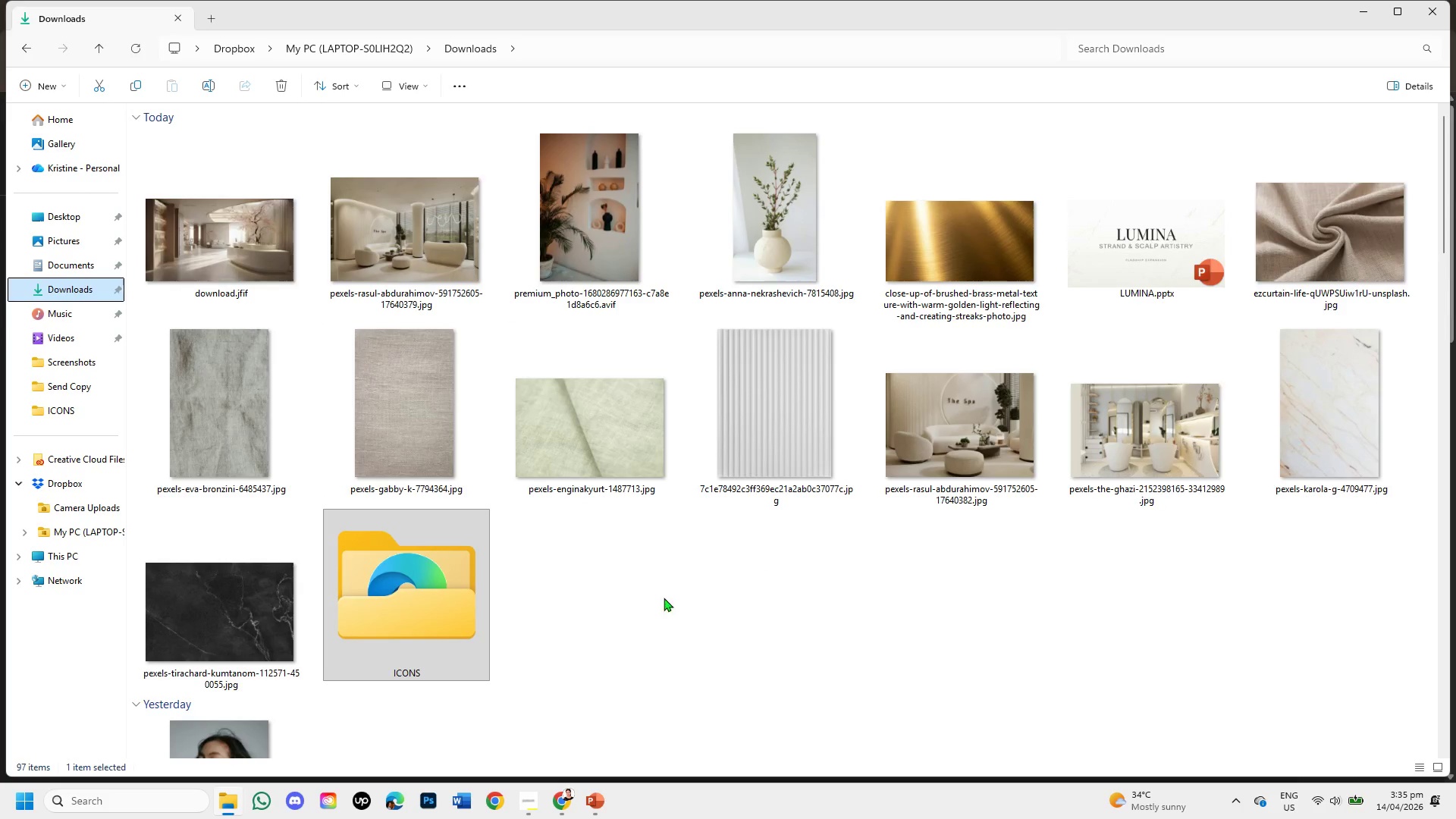 
left_click([592, 802])
 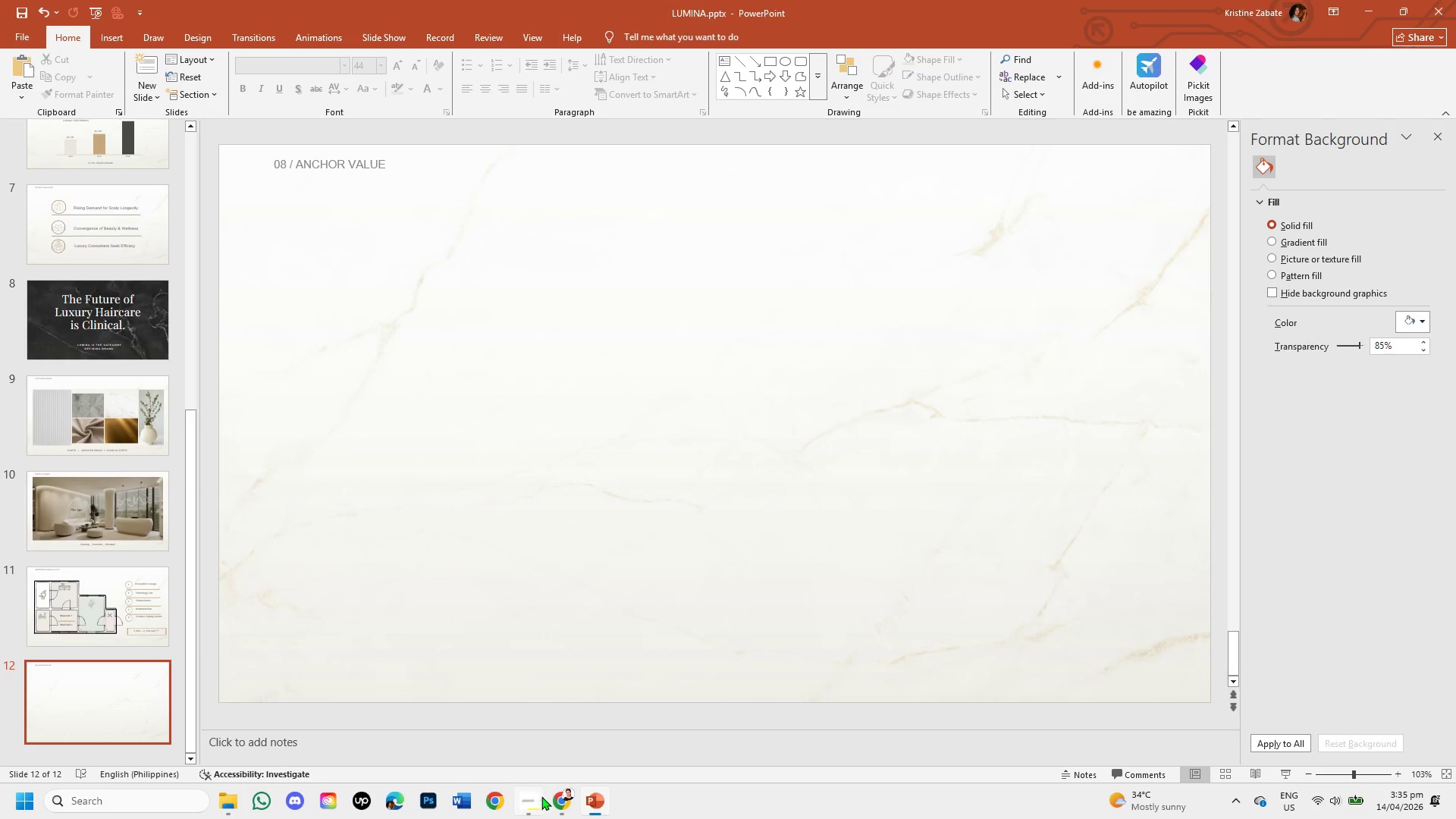 
left_click([553, 797])
 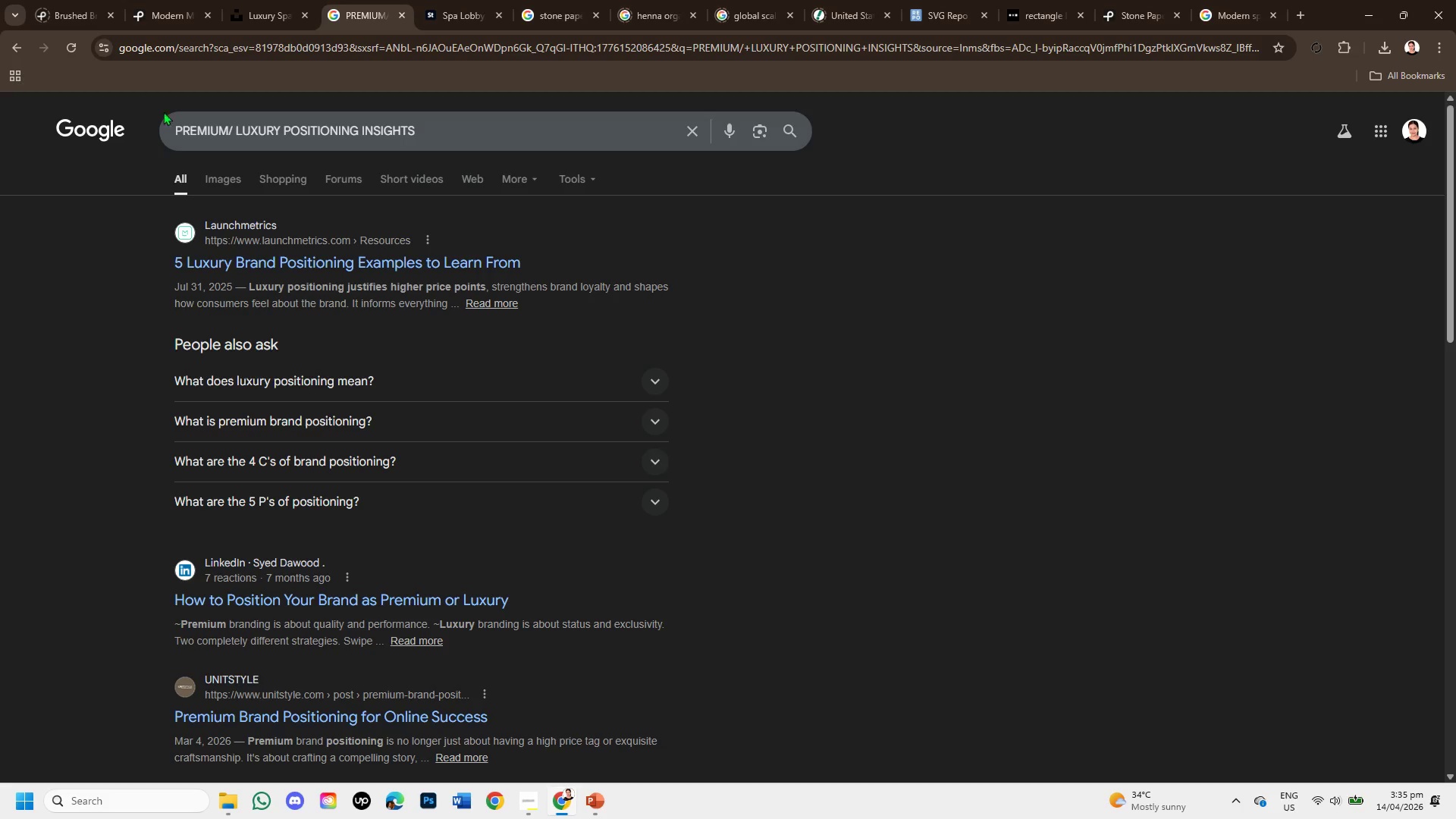 
right_click([248, 275])
 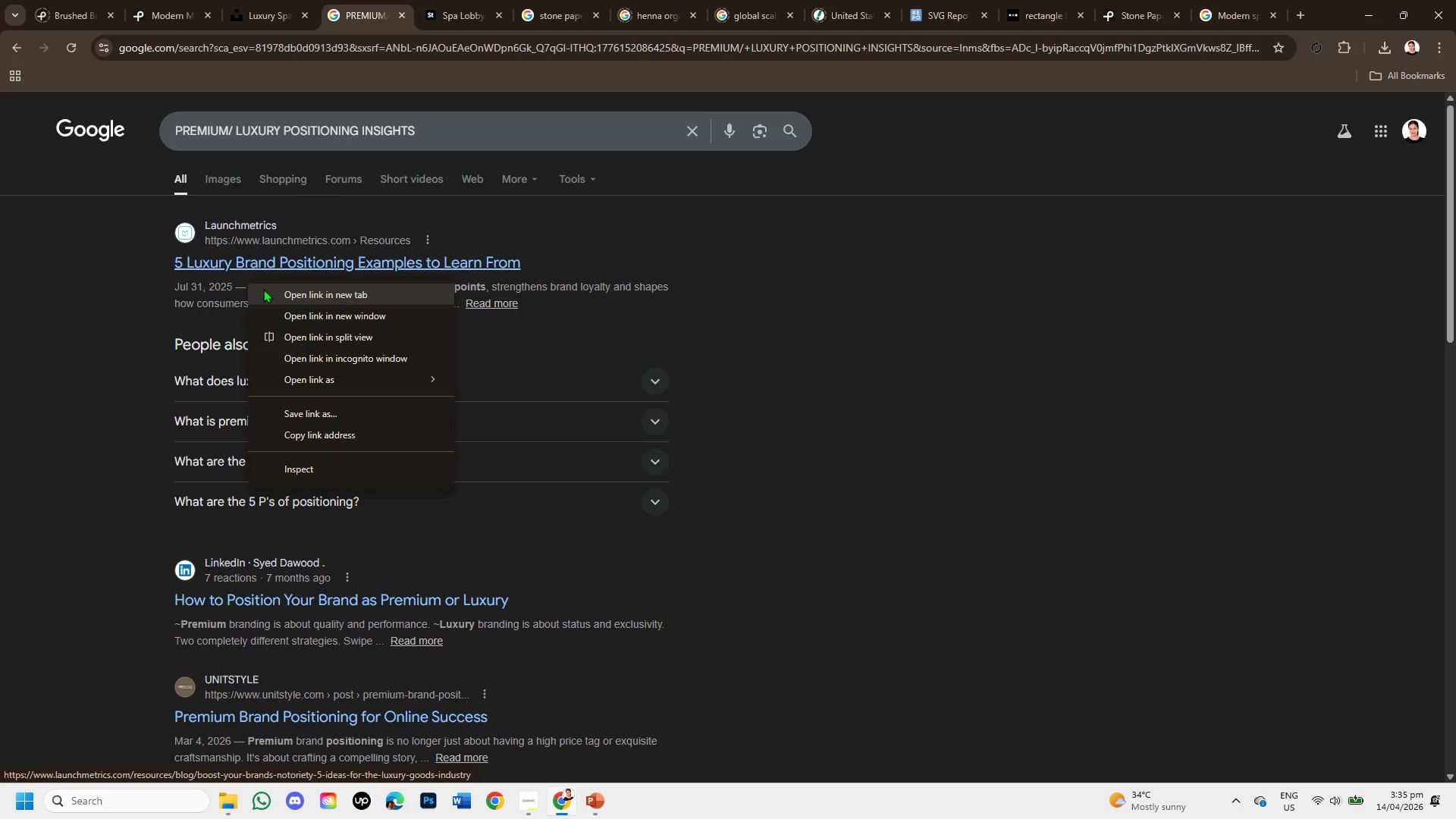 
left_click([263, 289])
 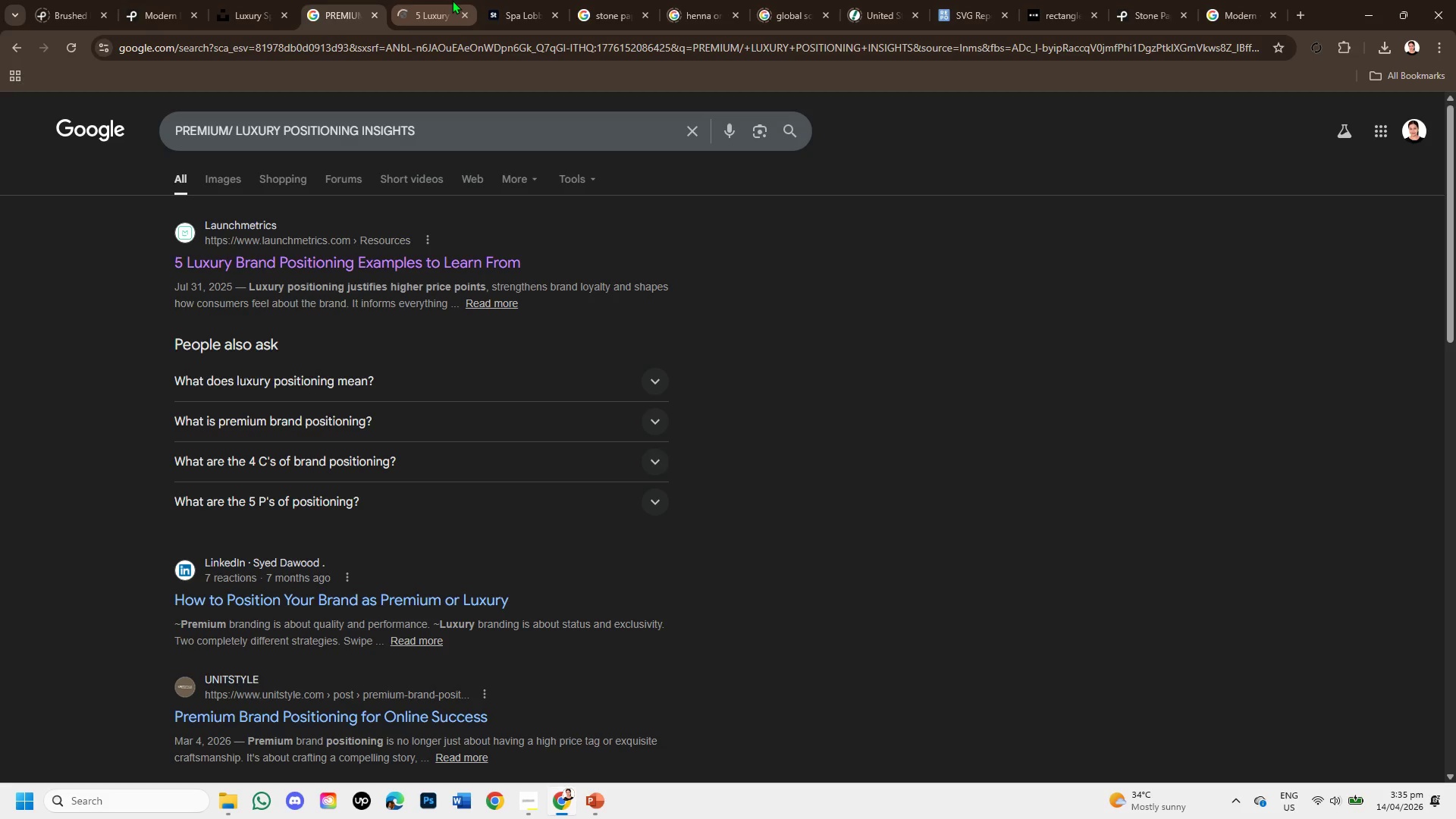 
left_click([439, 3])
 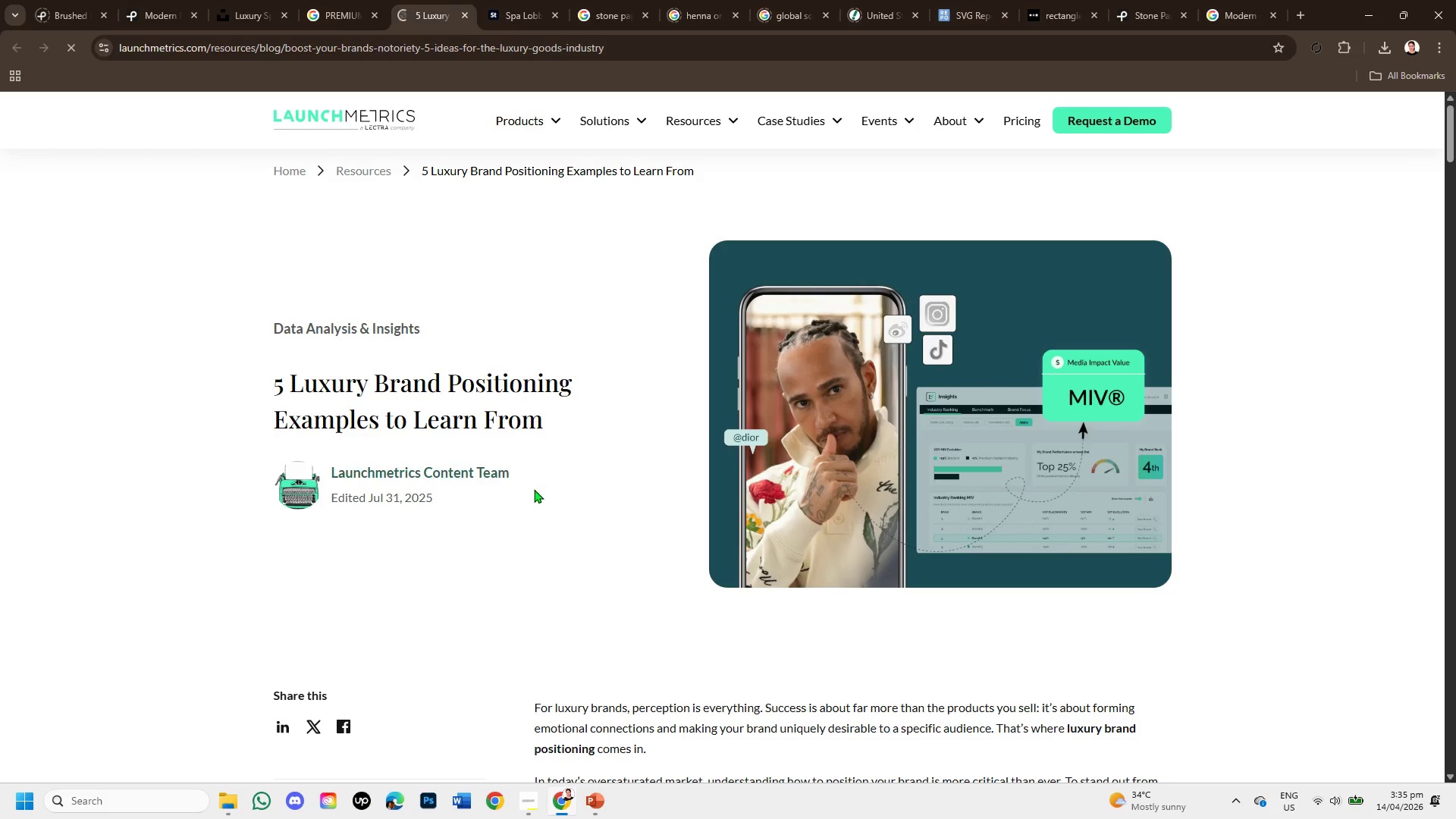 
scroll: coordinate [534, 489], scroll_direction: down, amount: 2.0
 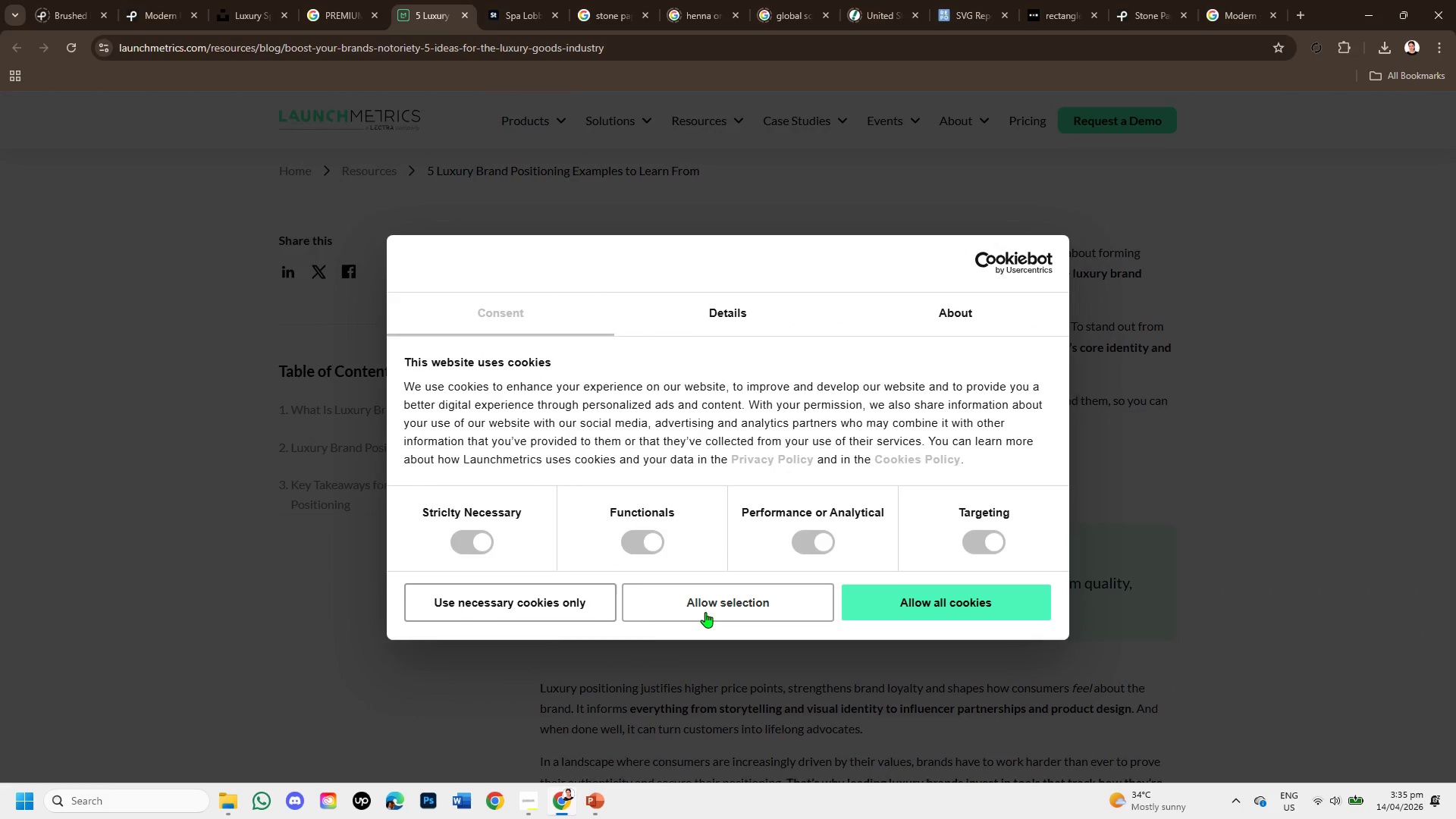 
left_click([533, 607])
 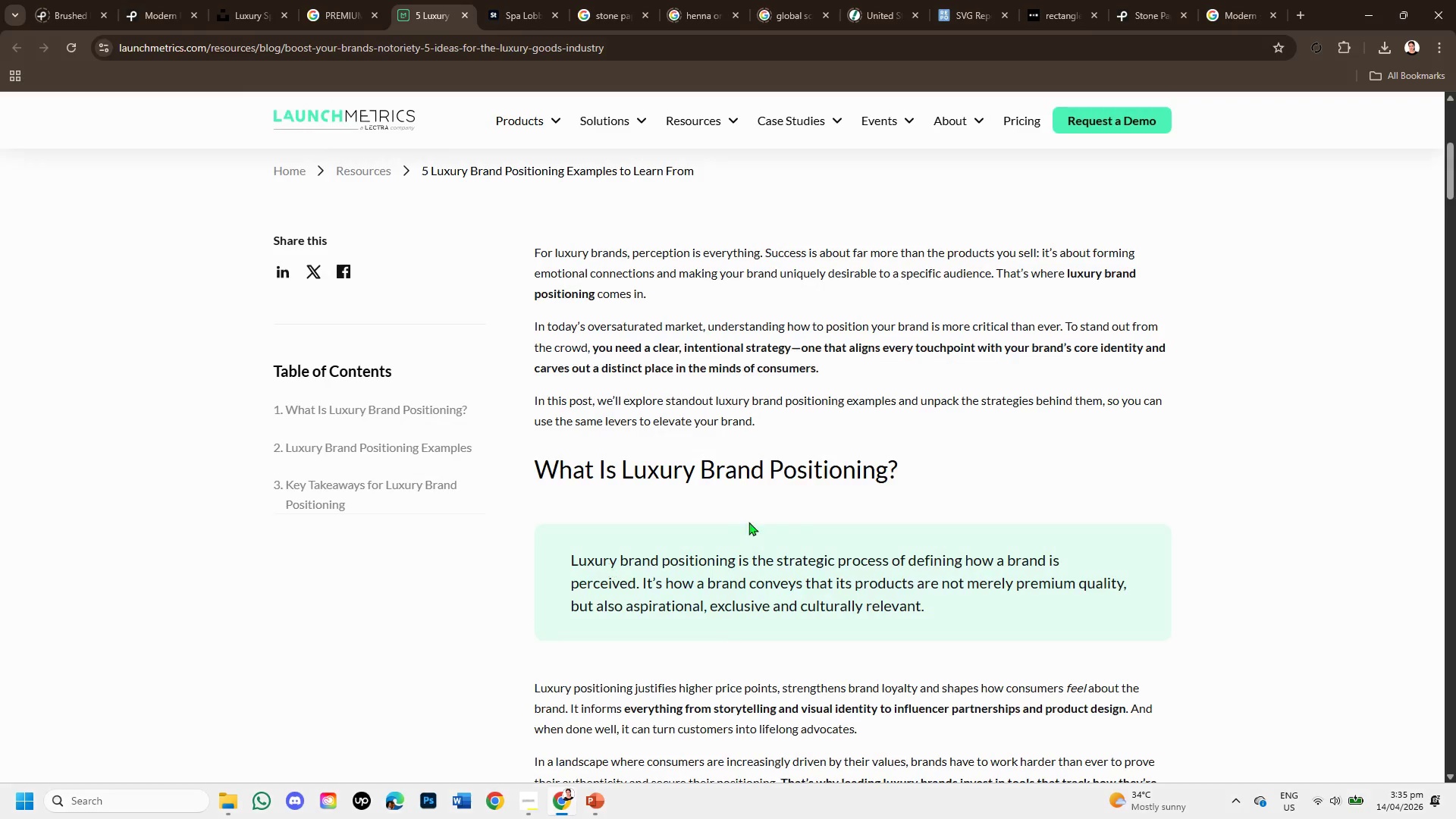 
scroll: coordinate [789, 509], scroll_direction: down, amount: 2.0
 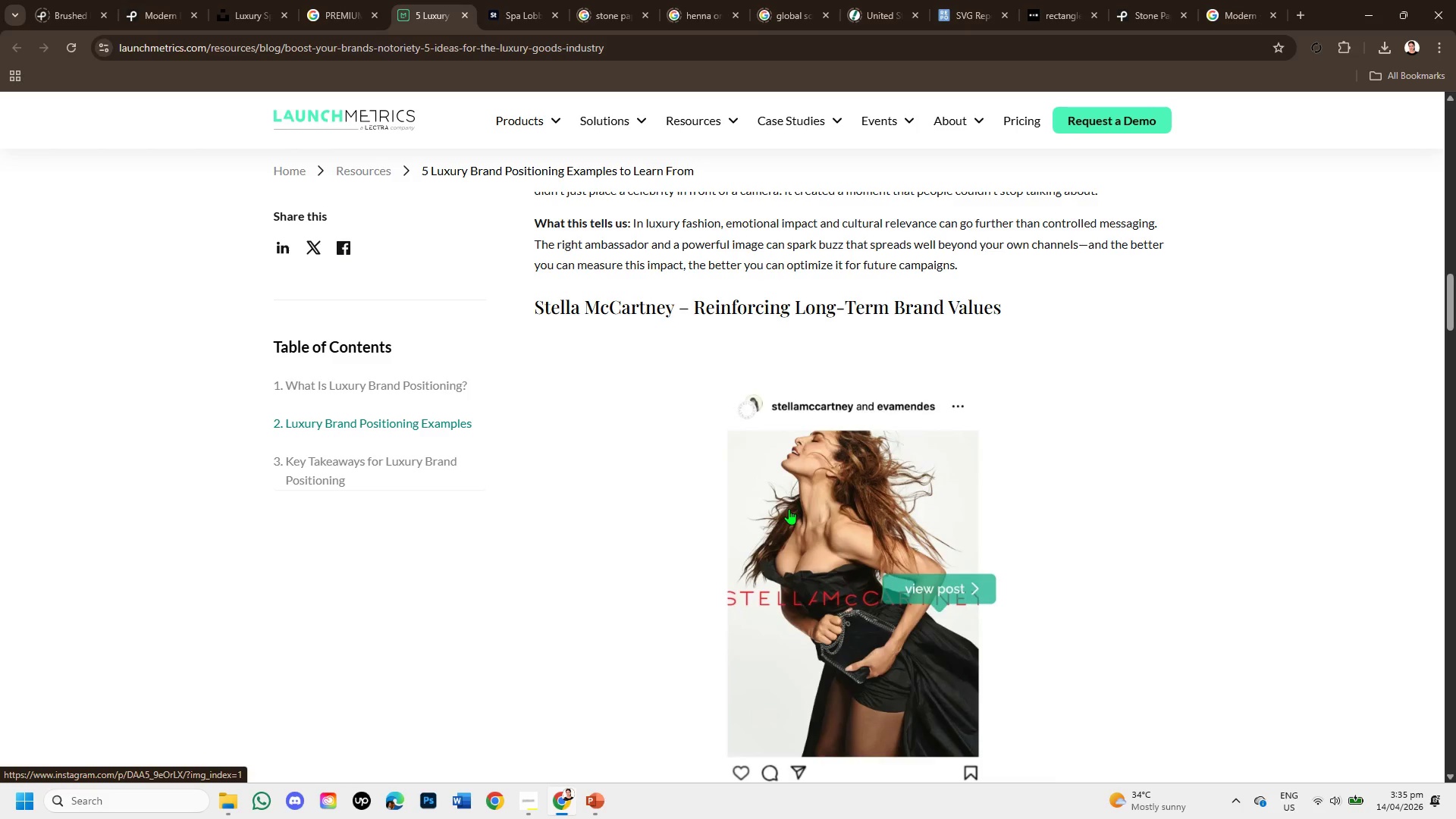 
wait(17.22)
 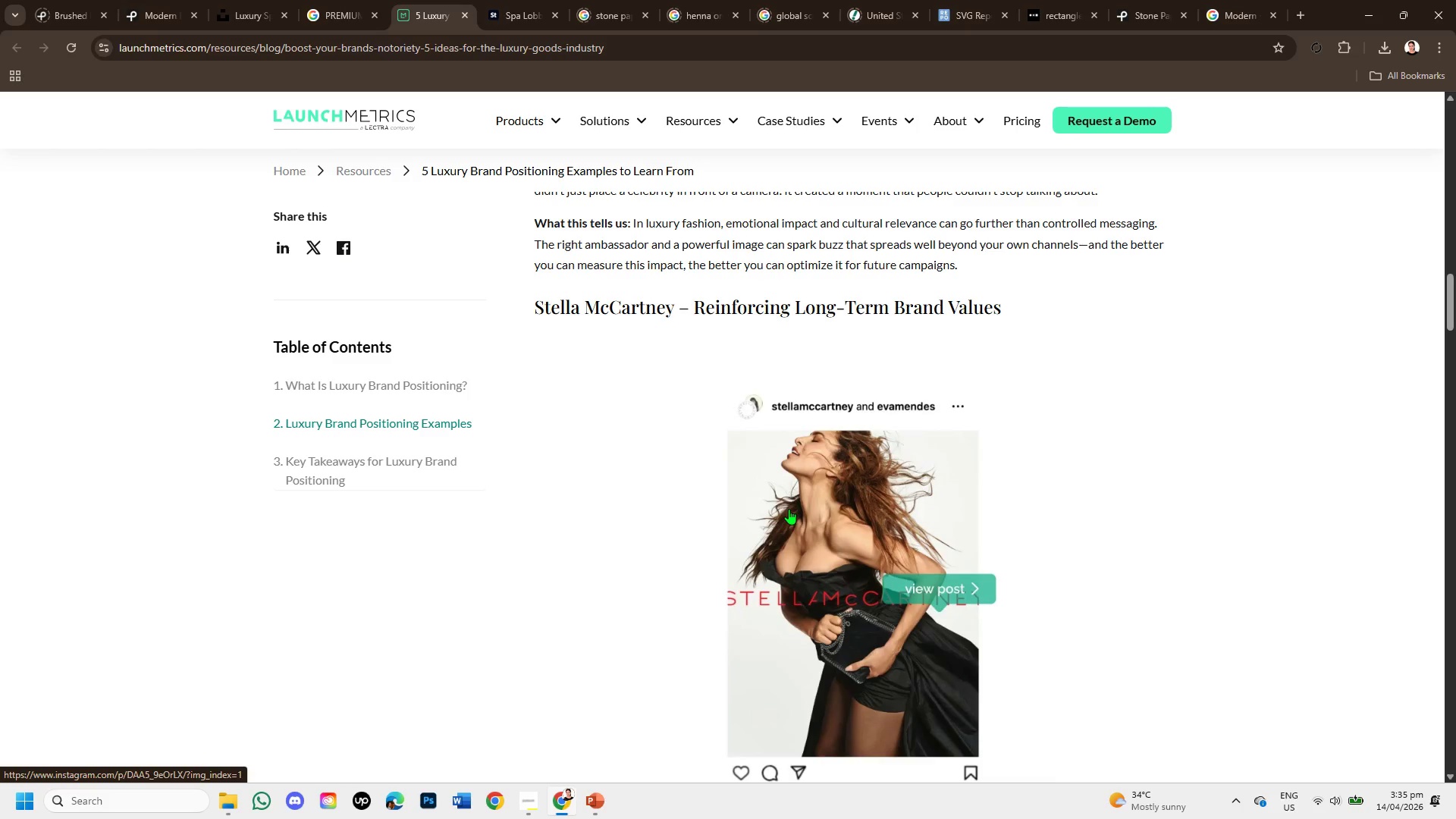 
scroll: coordinate [717, 542], scroll_direction: down, amount: 4.0
 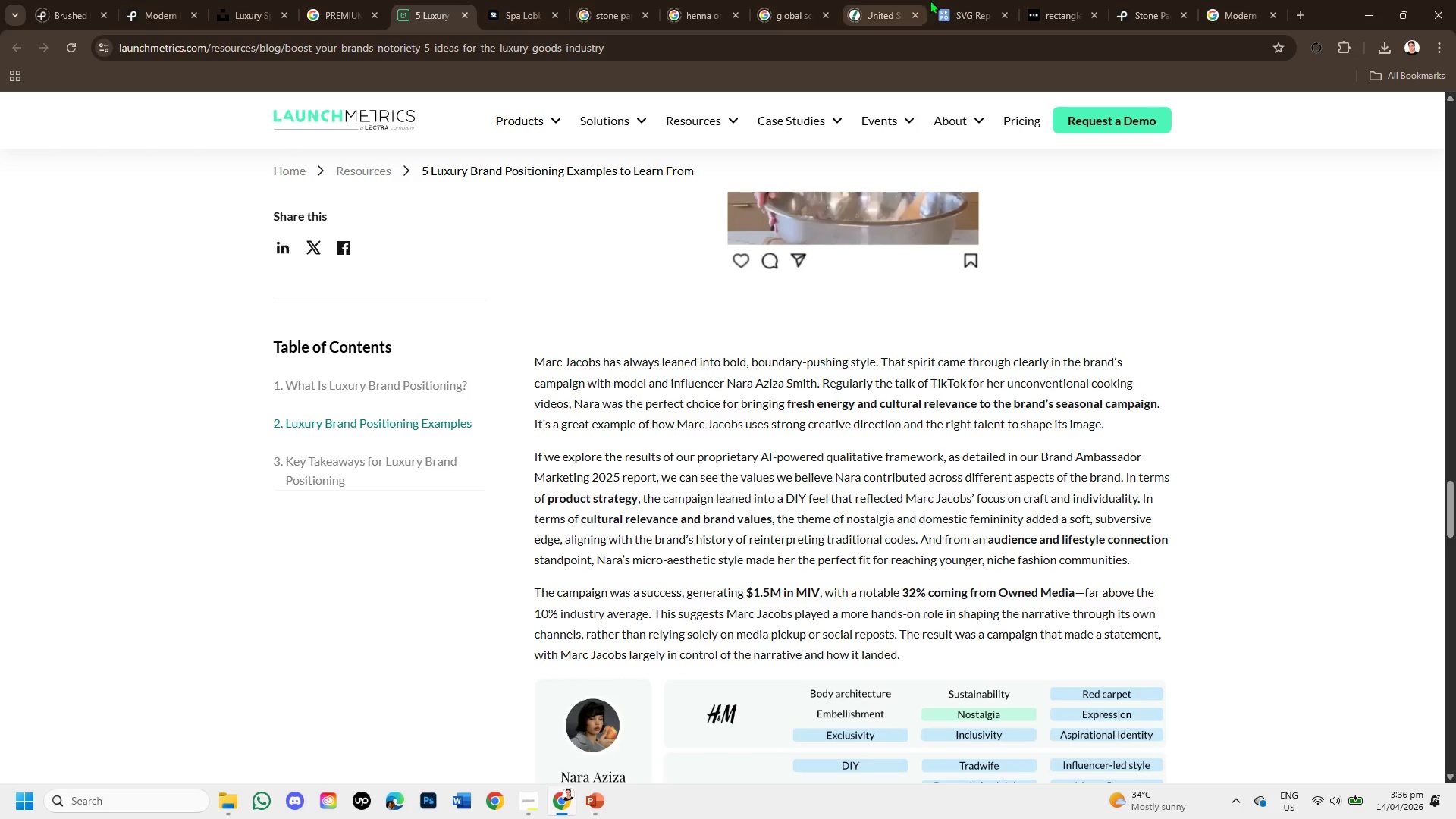 
left_click([1033, 14])
 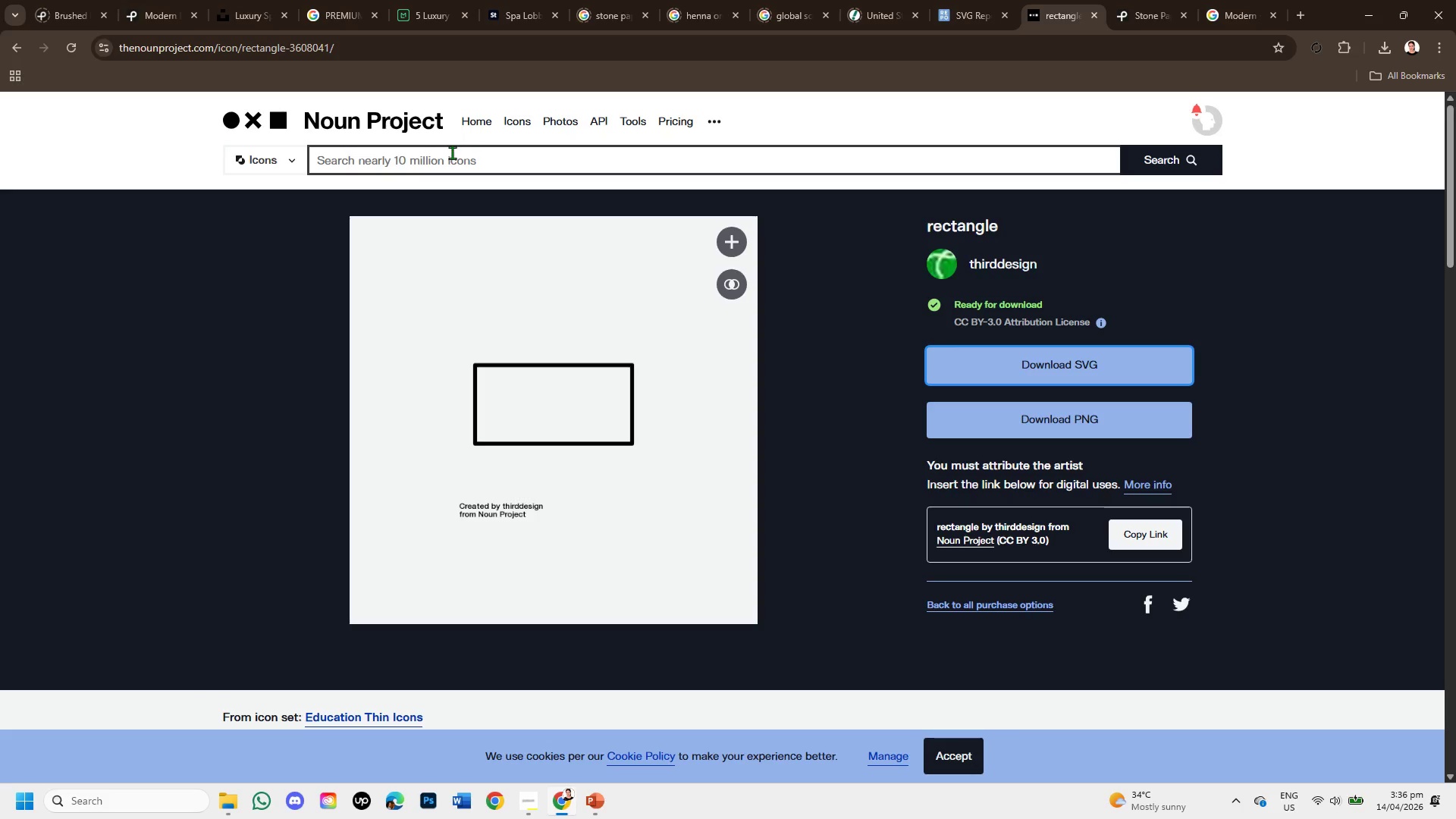 
left_click([452, 152])
 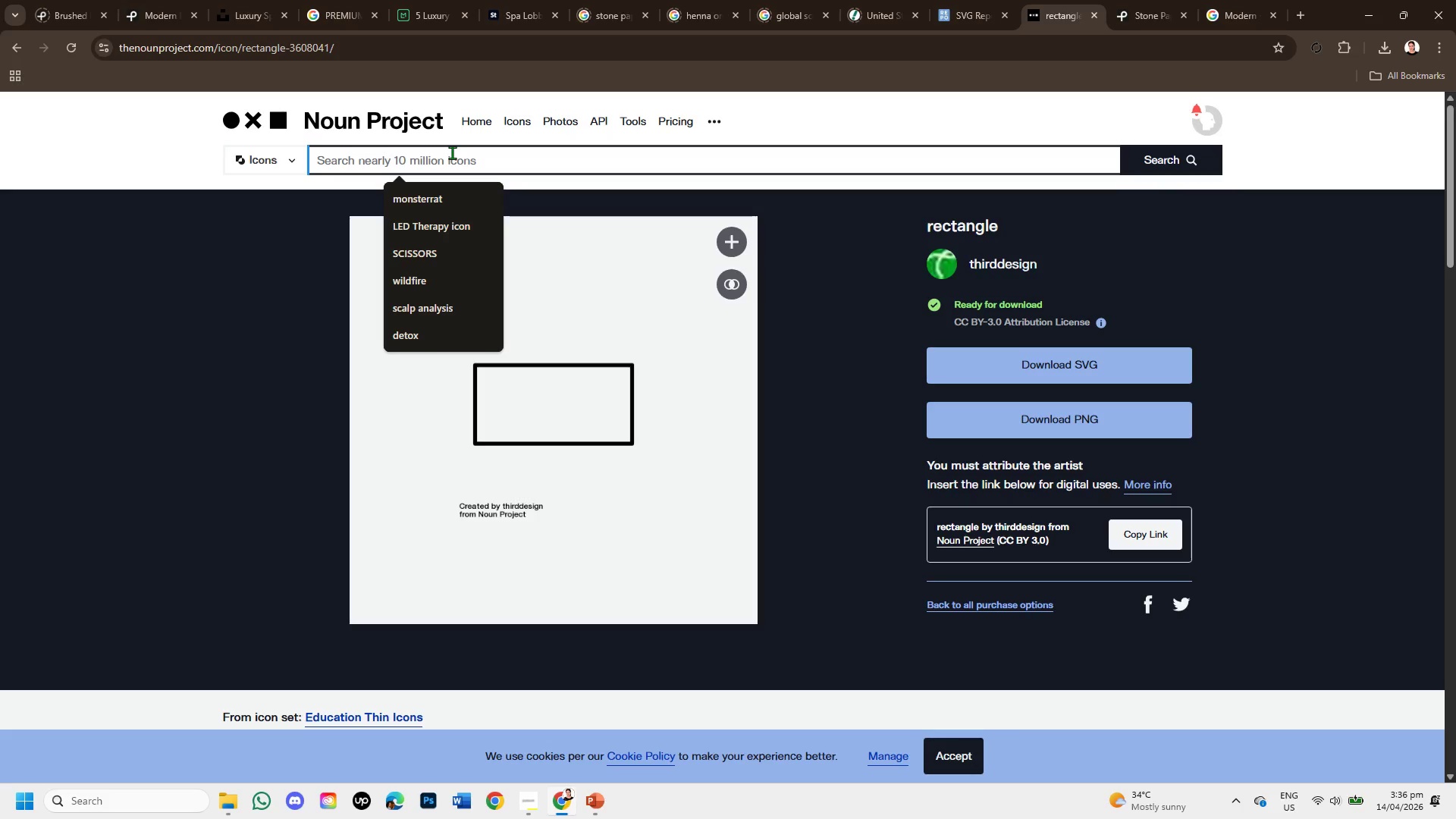 
type(DESTINATION DRAW )
 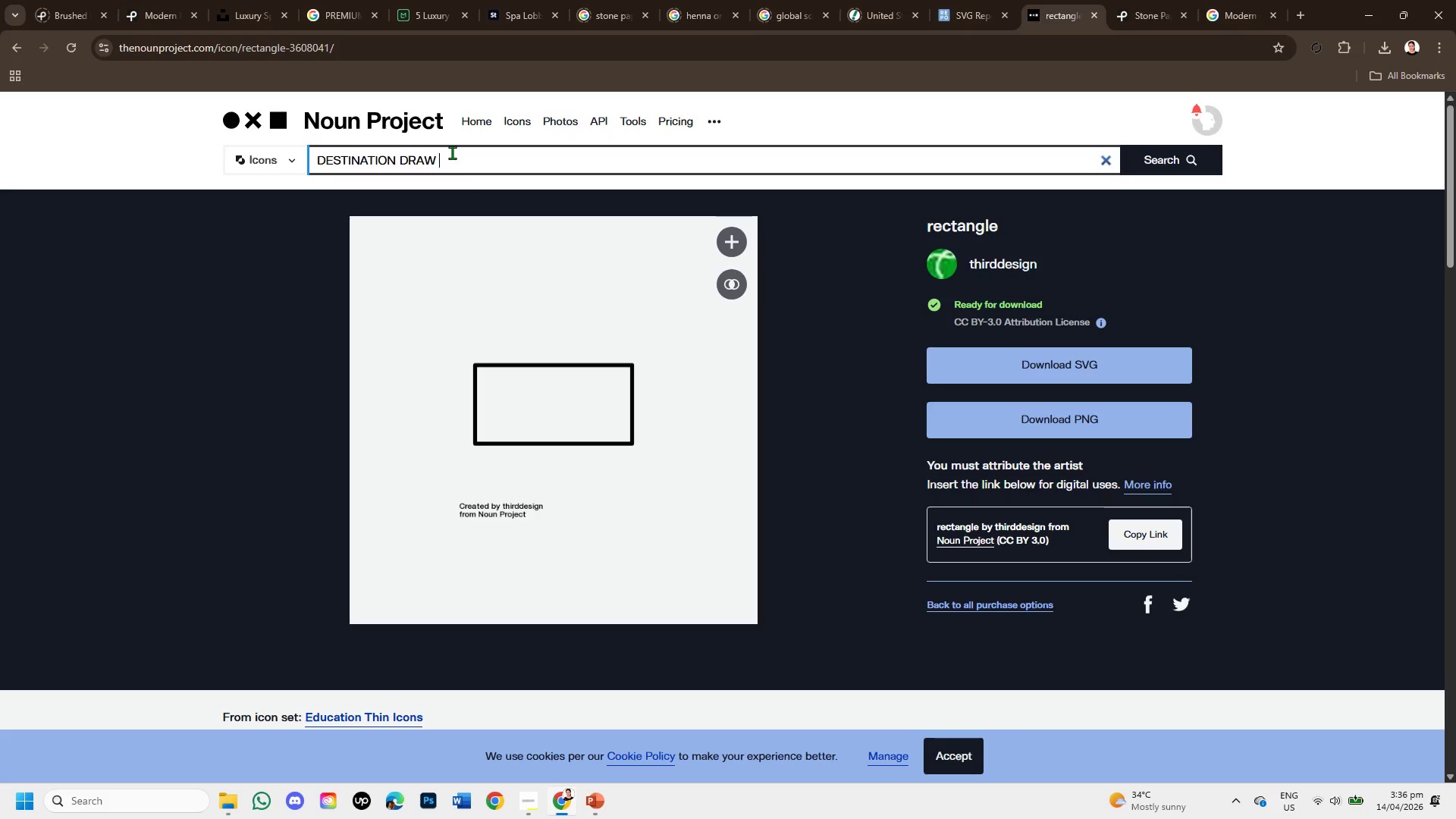 
key(Enter)
 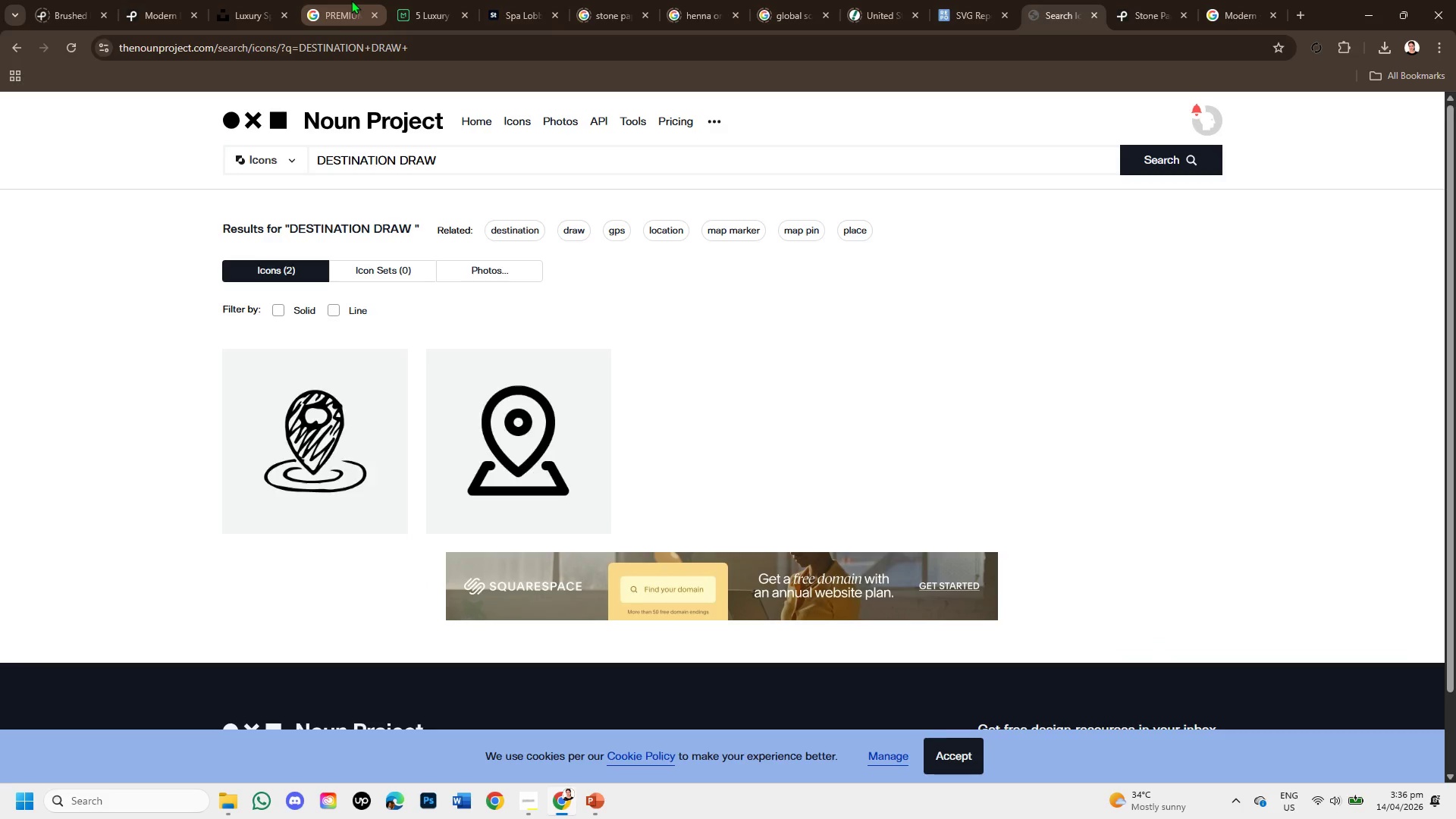 
left_click([351, 0])
 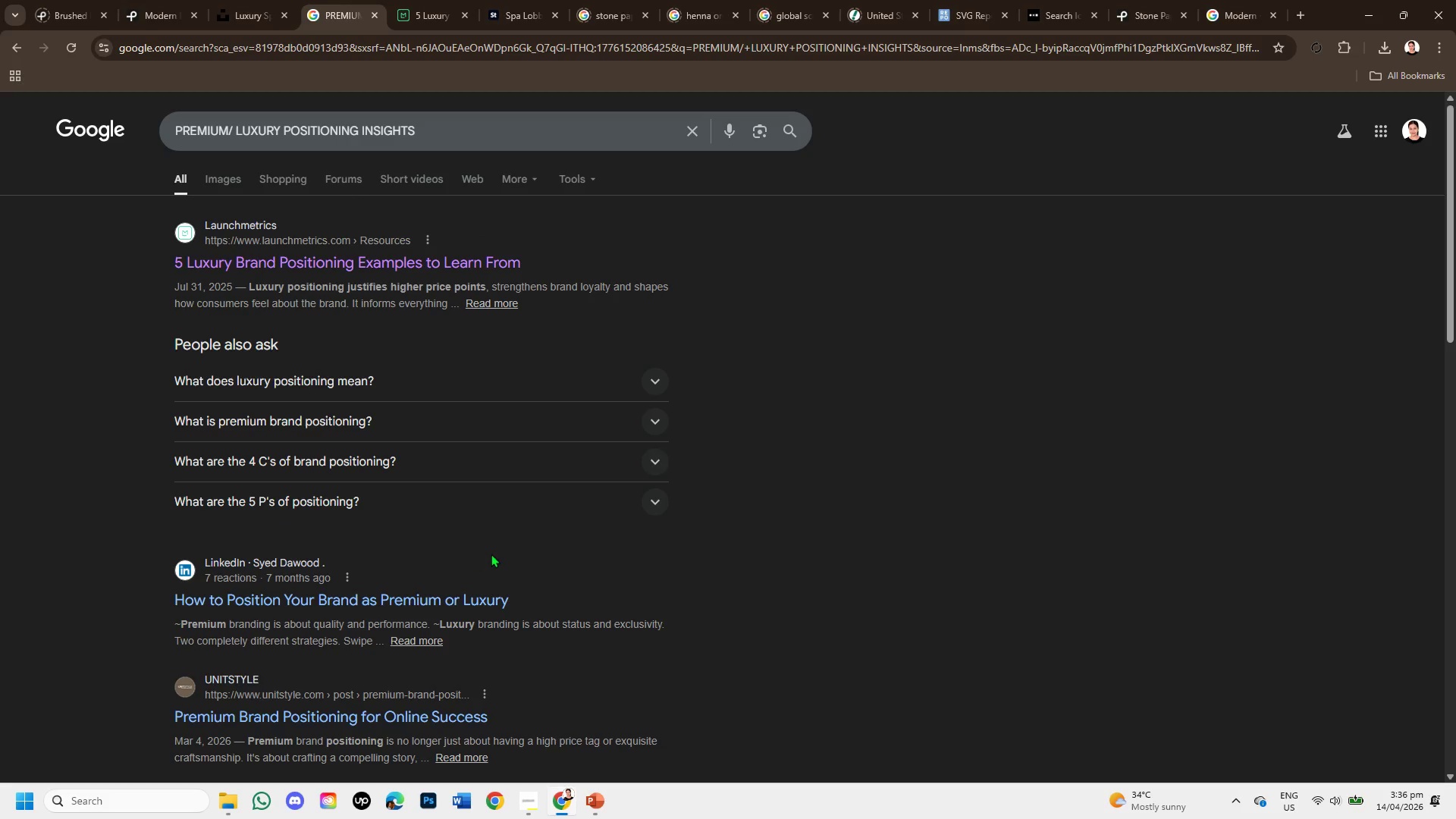 
wait(5.3)
 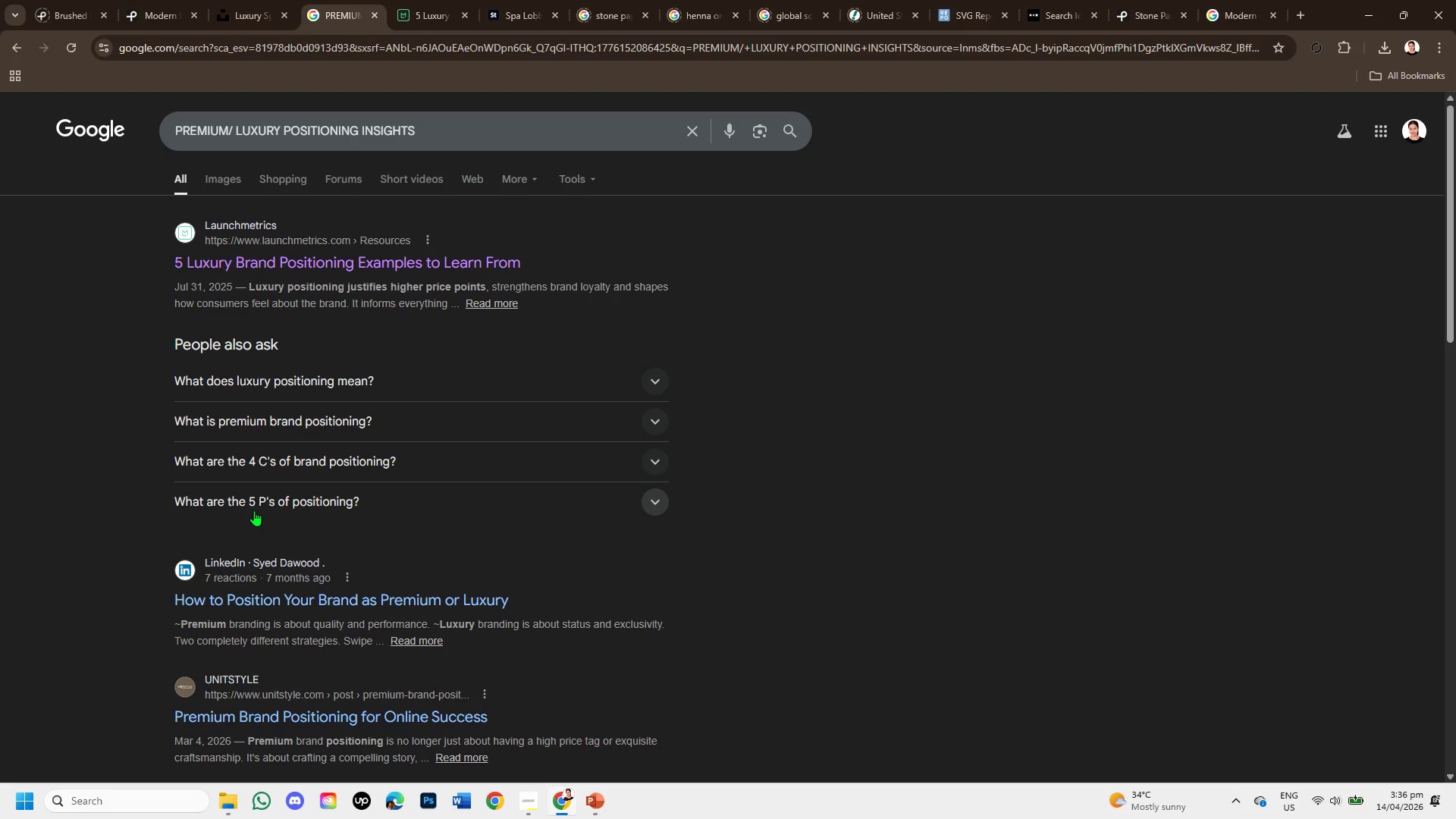 
scroll: coordinate [670, 517], scroll_direction: down, amount: 2.0
 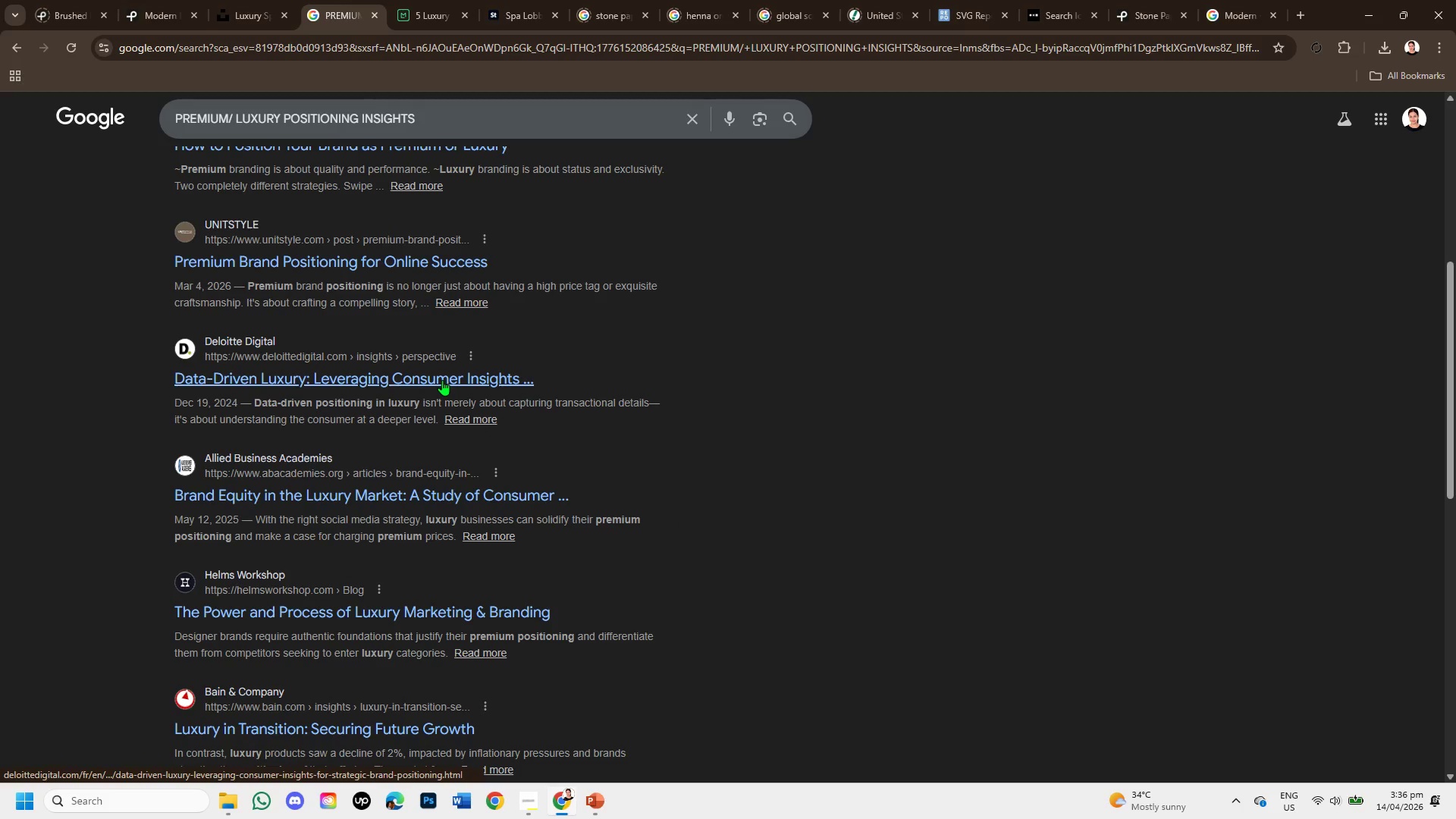 
right_click([442, 380])
 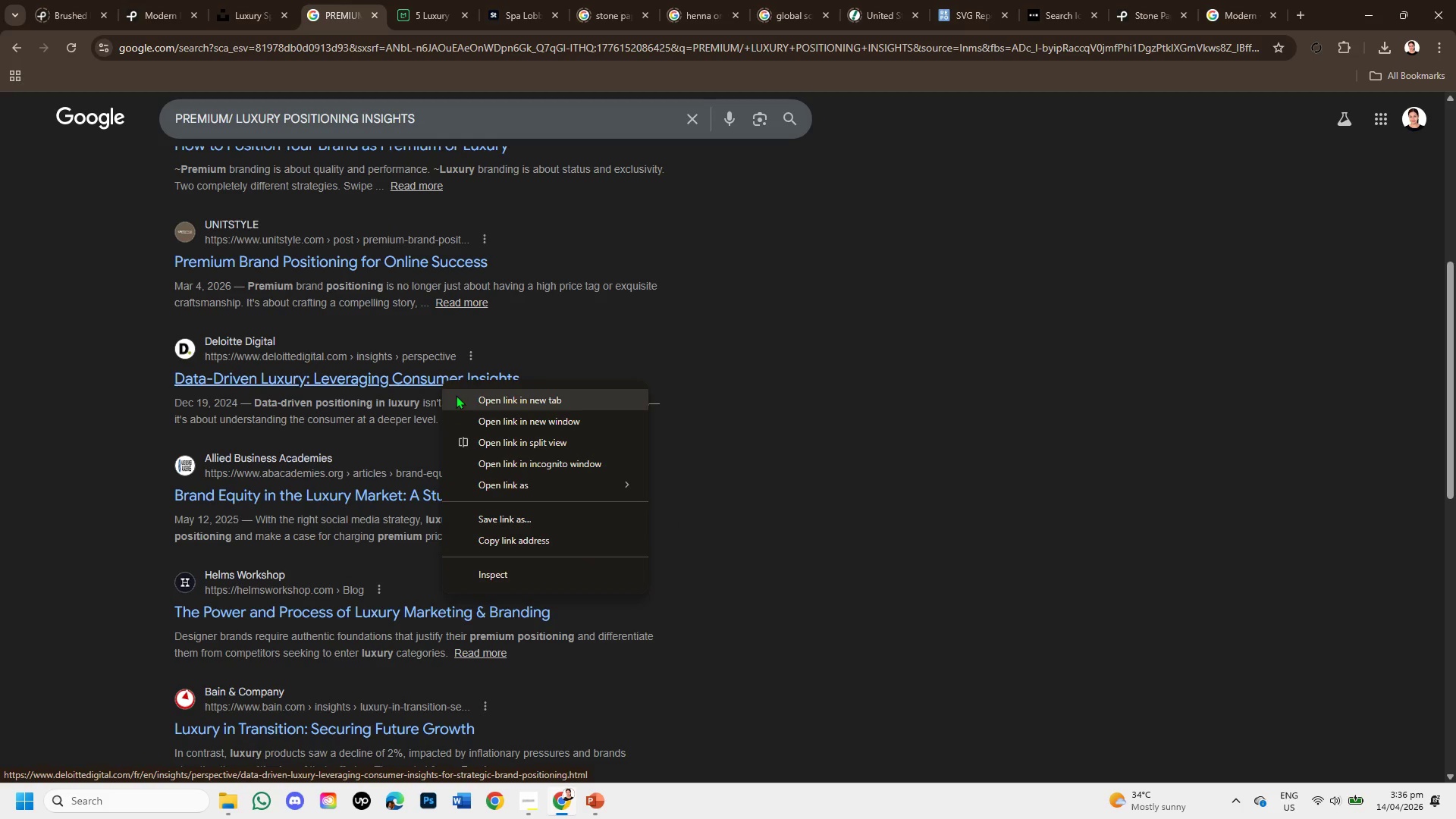 
left_click([463, 402])
 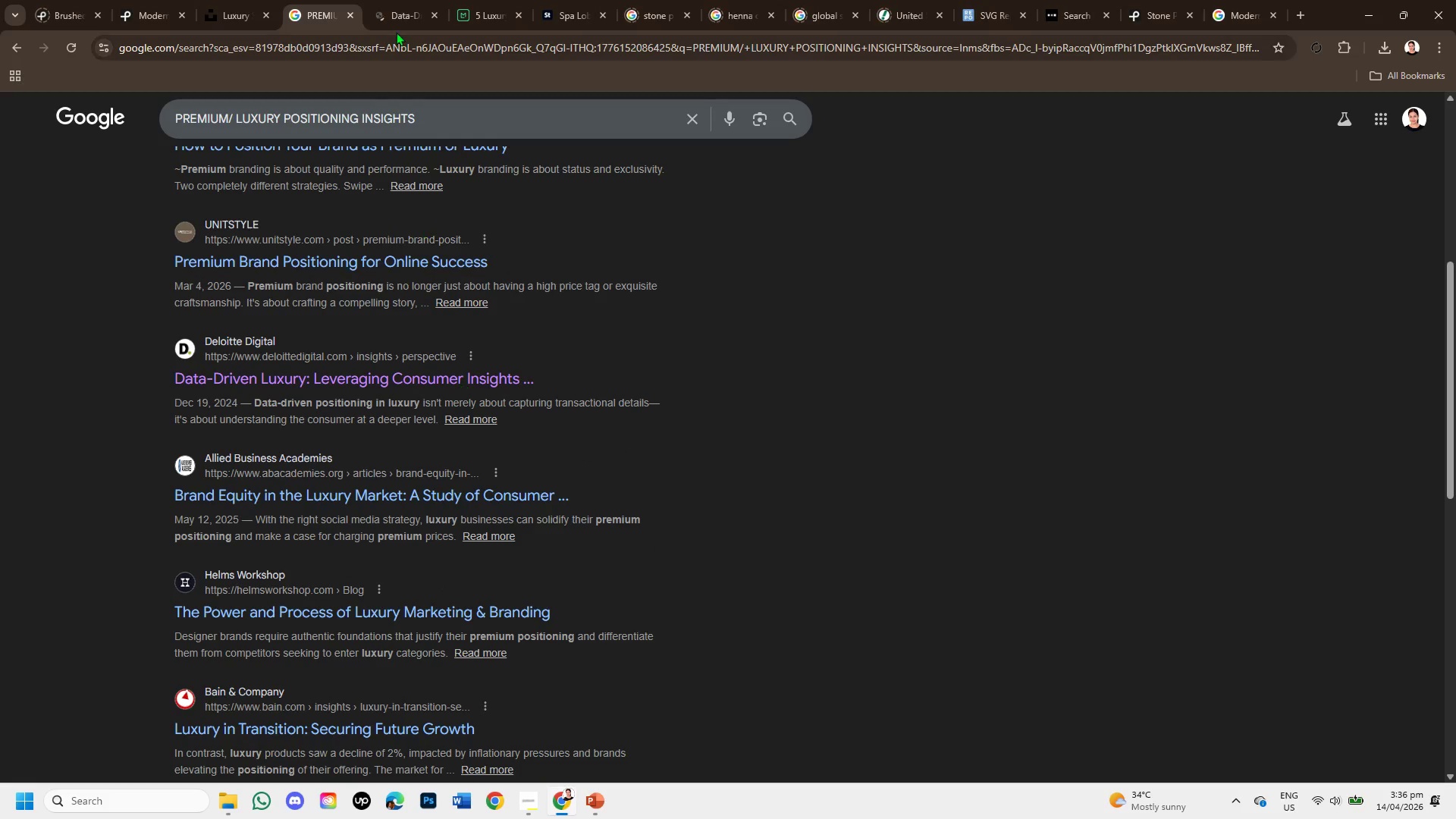 
left_click([396, 0])
 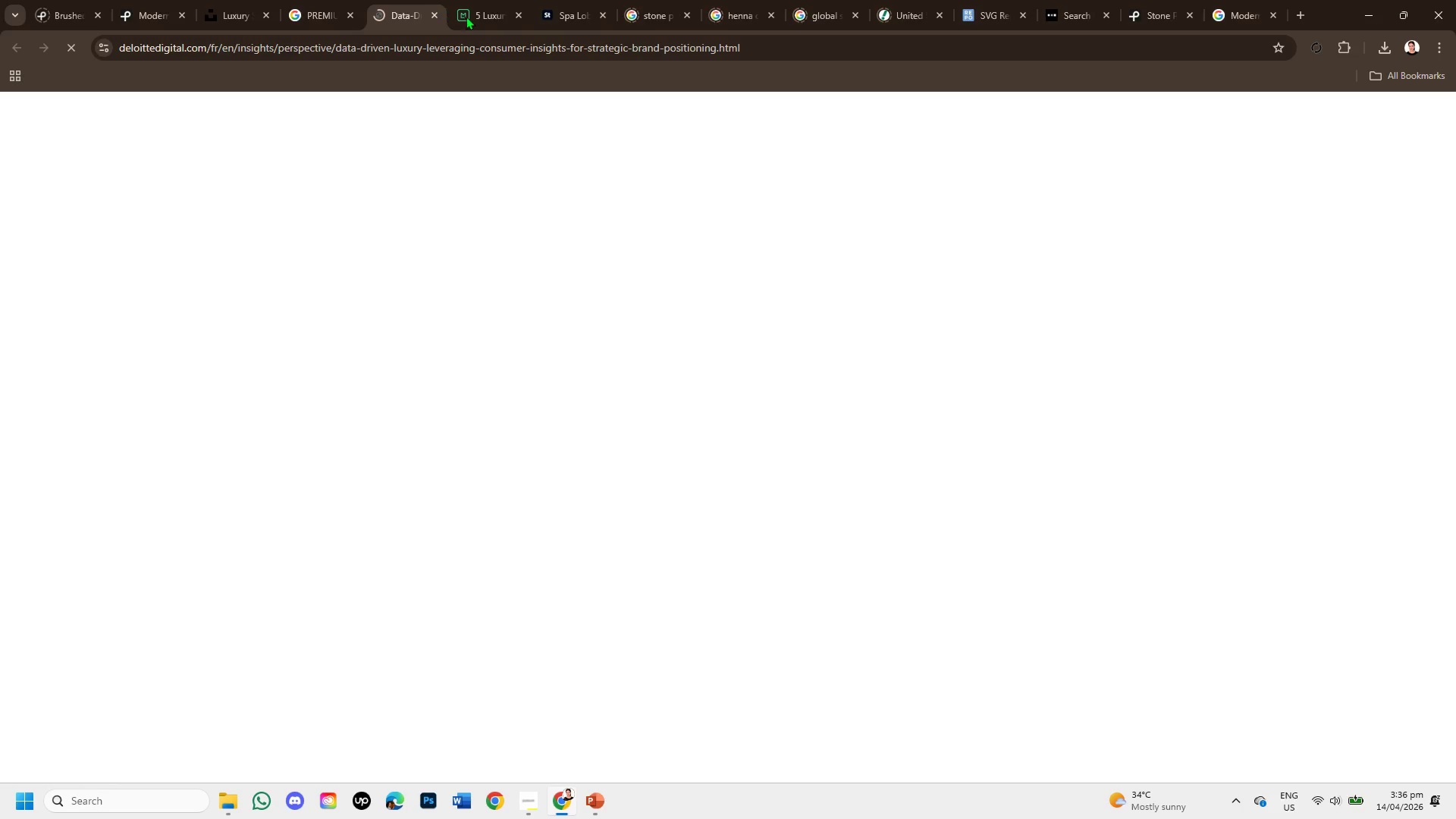 
left_click([479, 20])
 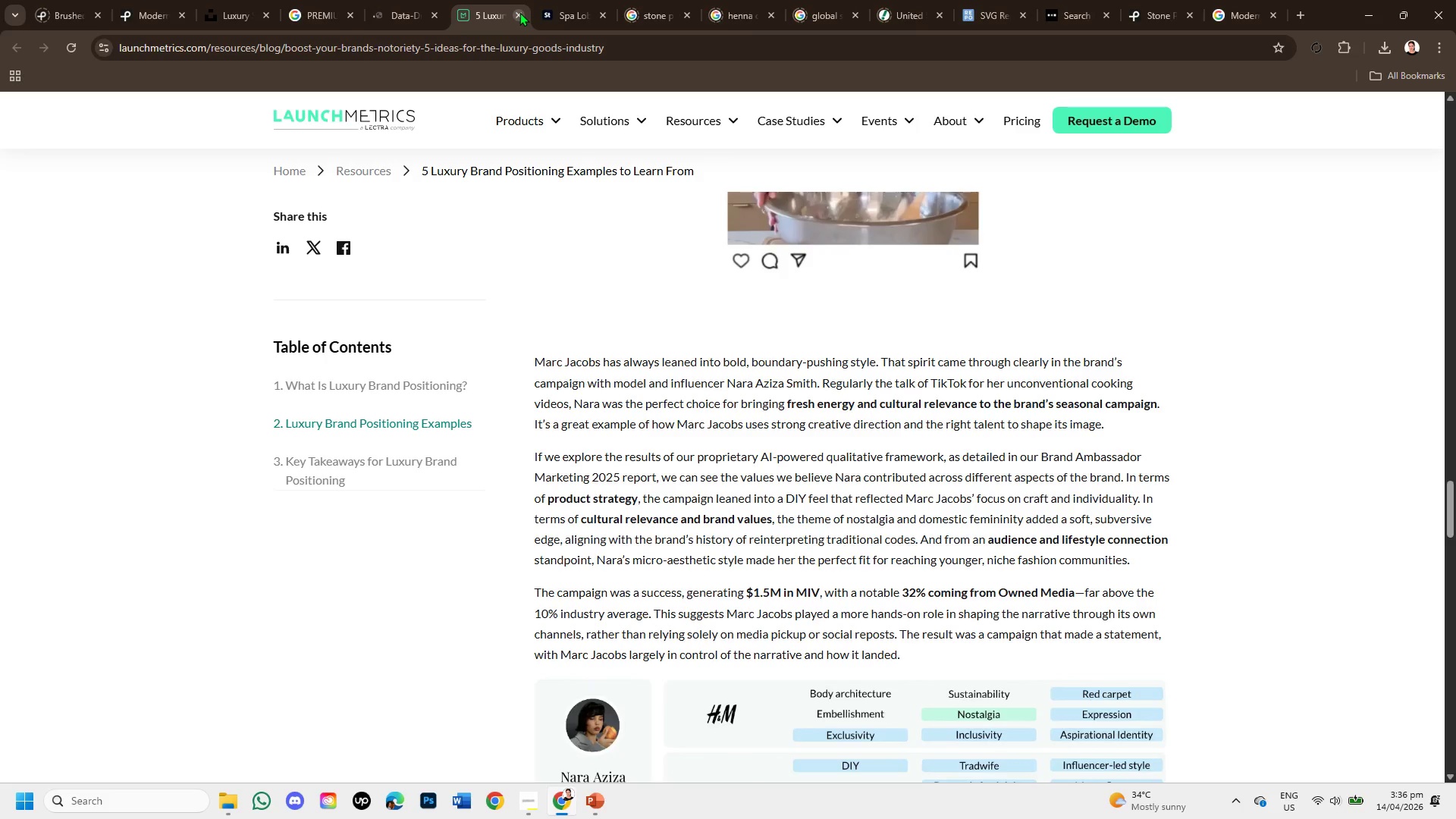 
scroll: coordinate [1065, 400], scroll_direction: down, amount: 3.0
 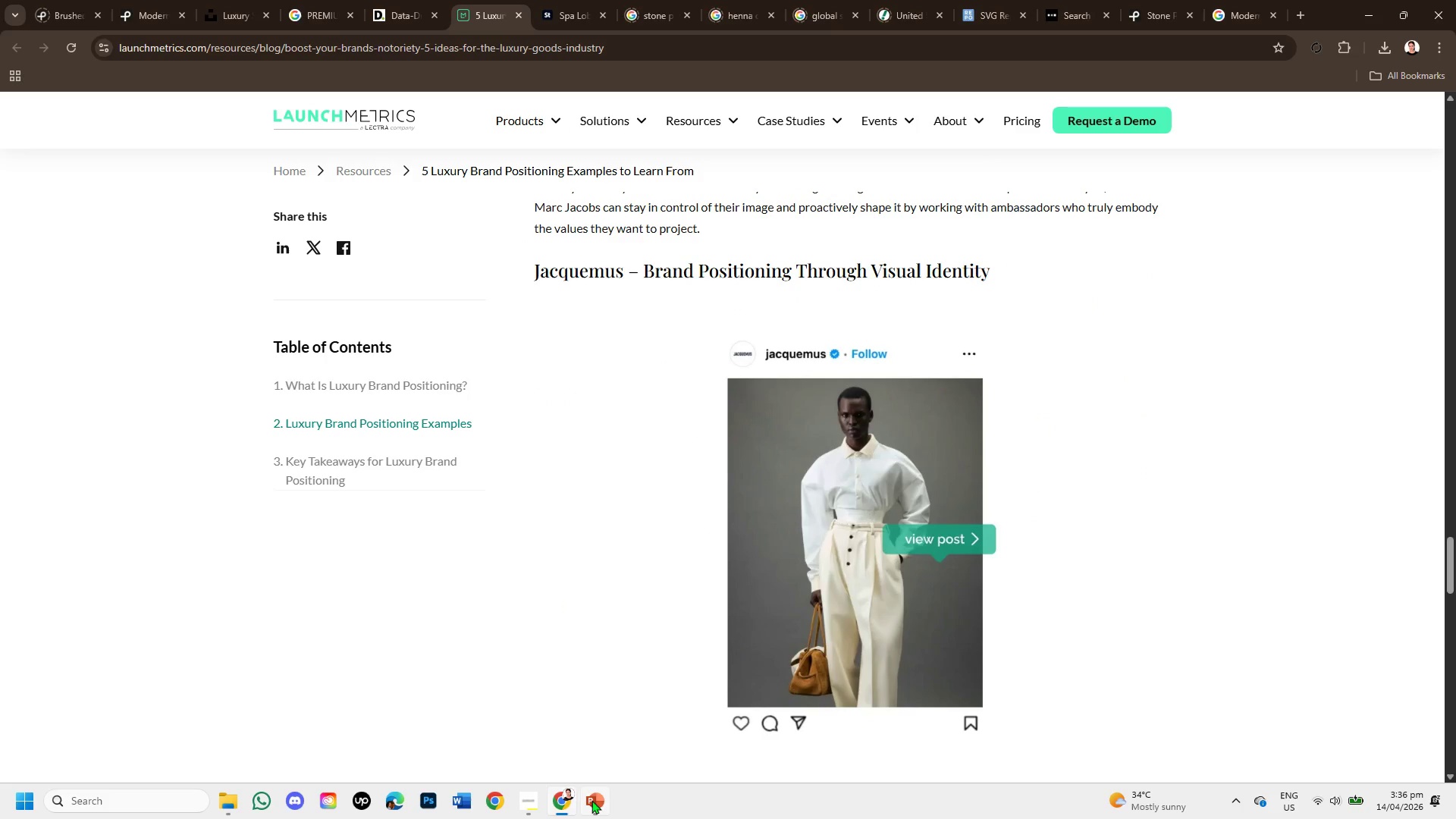 
left_click([541, 803])